 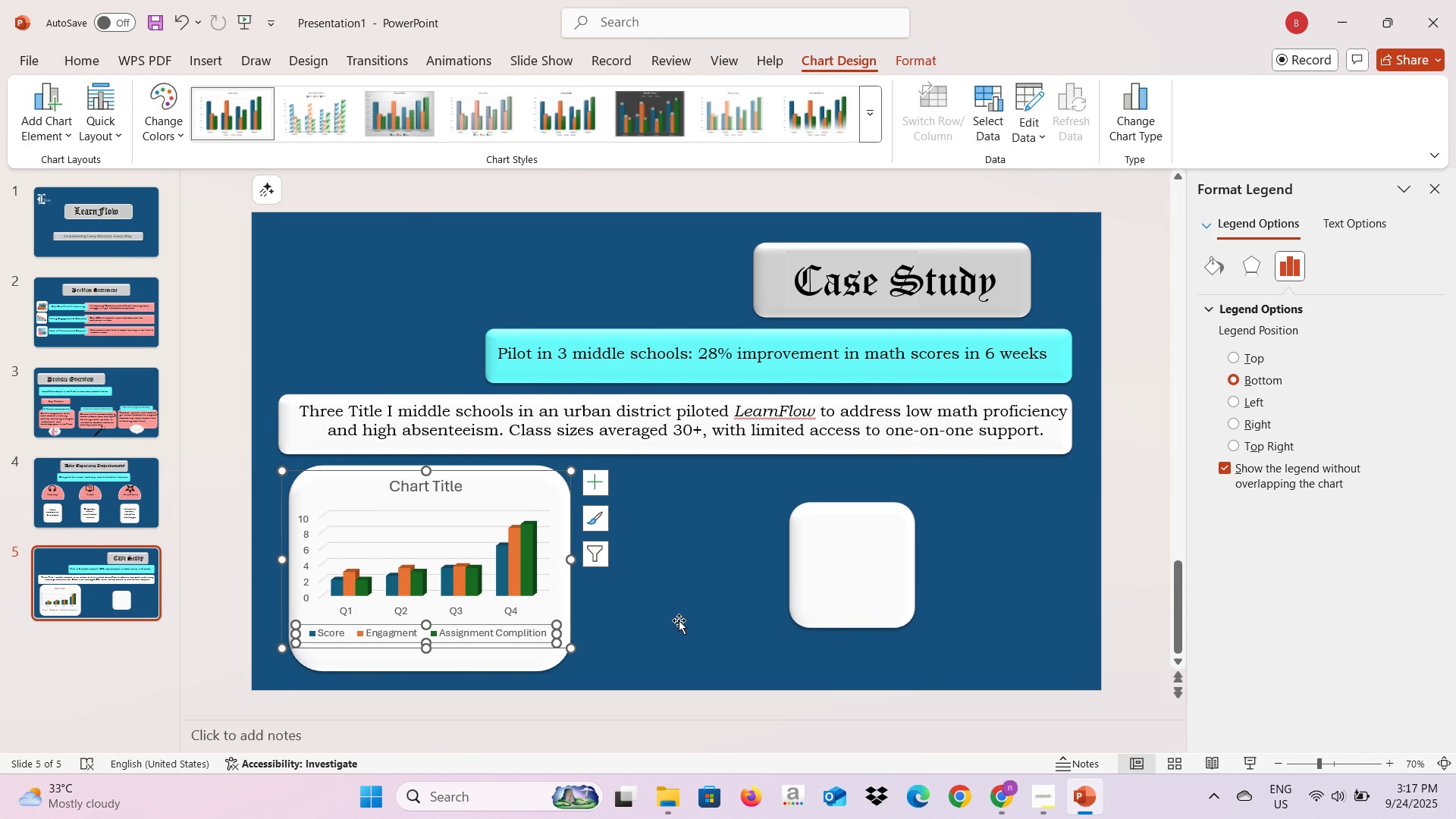 
left_click([1018, 114])
 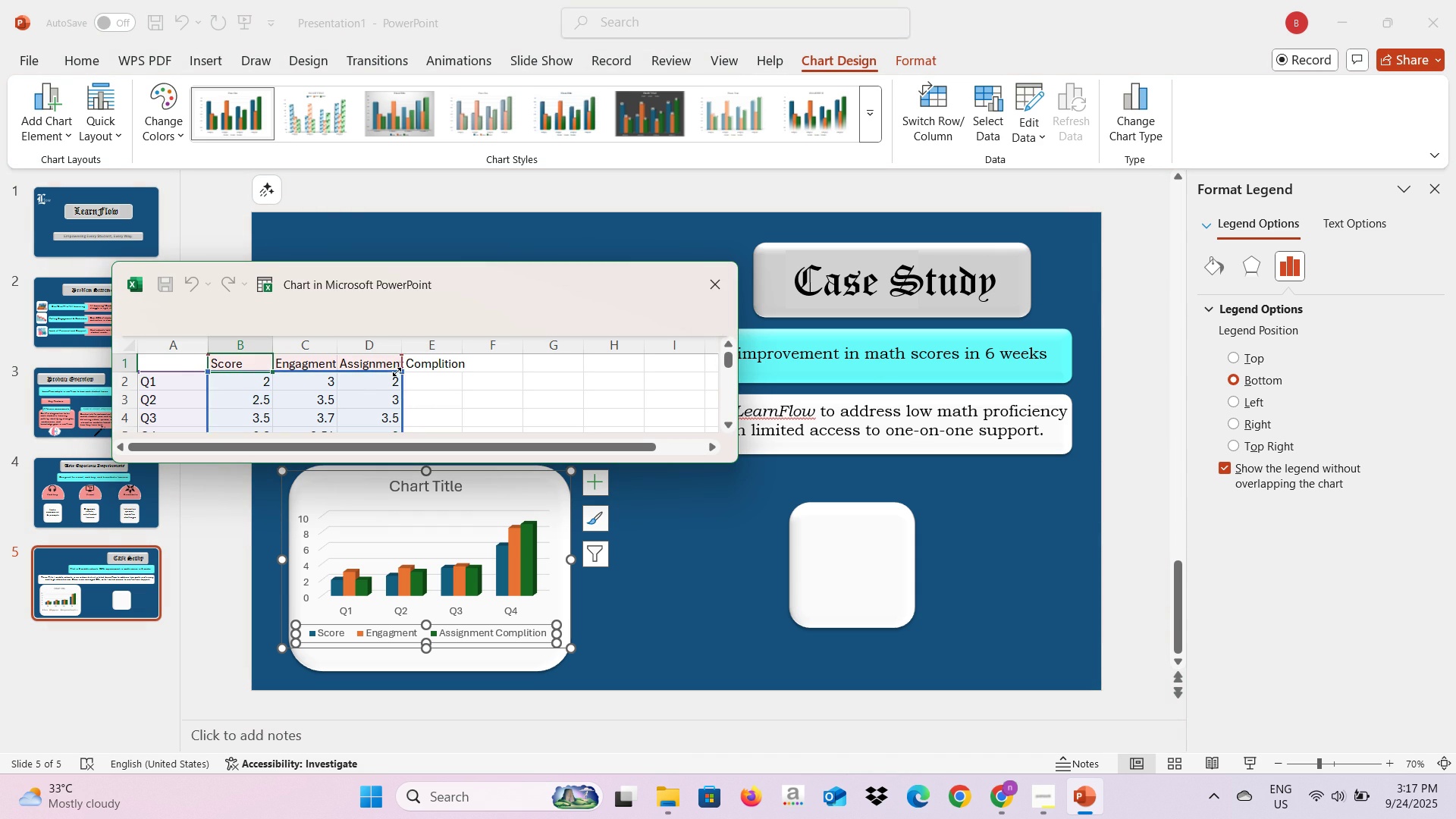 
left_click([440, 364])
 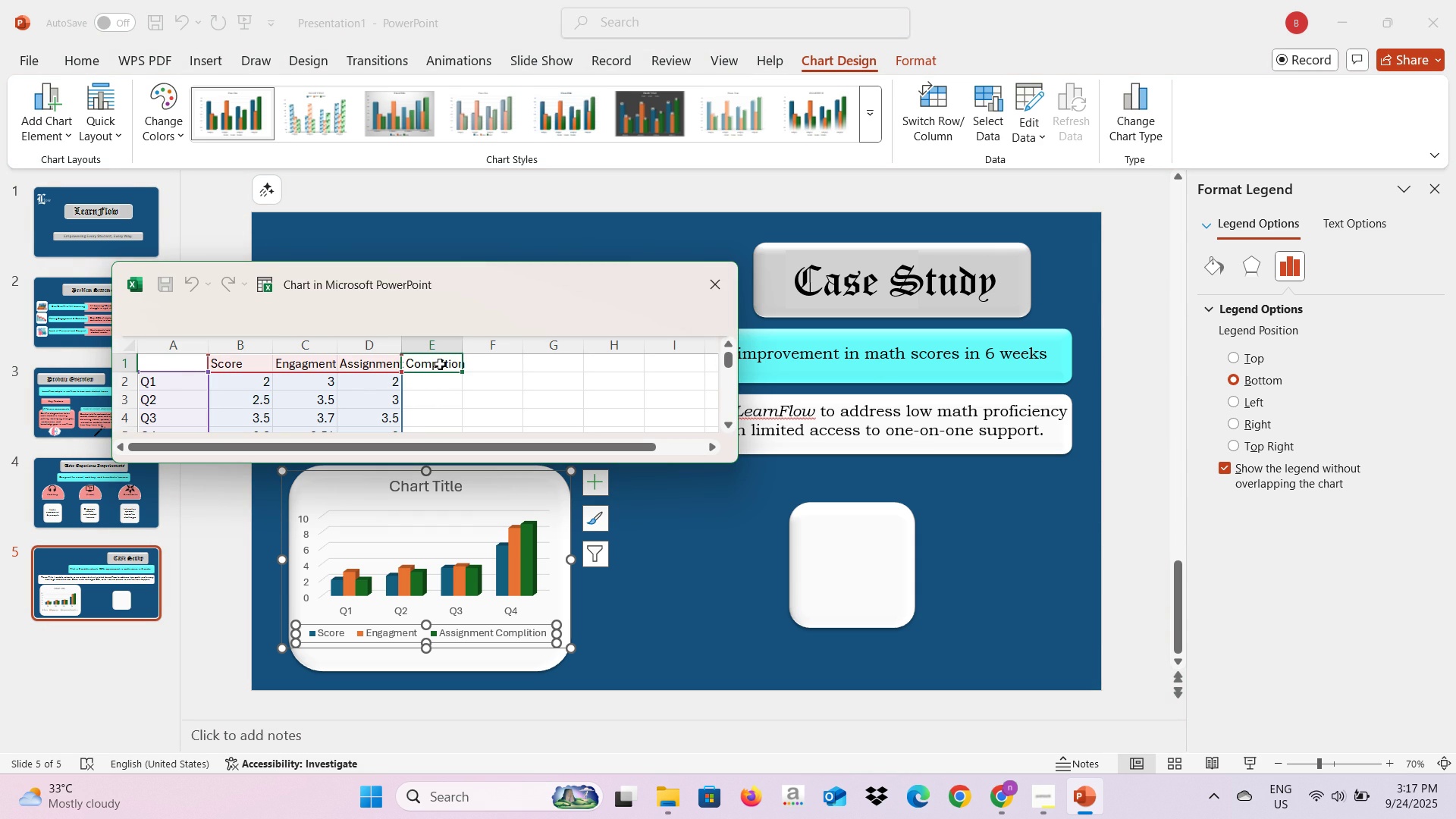 
left_click([440, 364])
 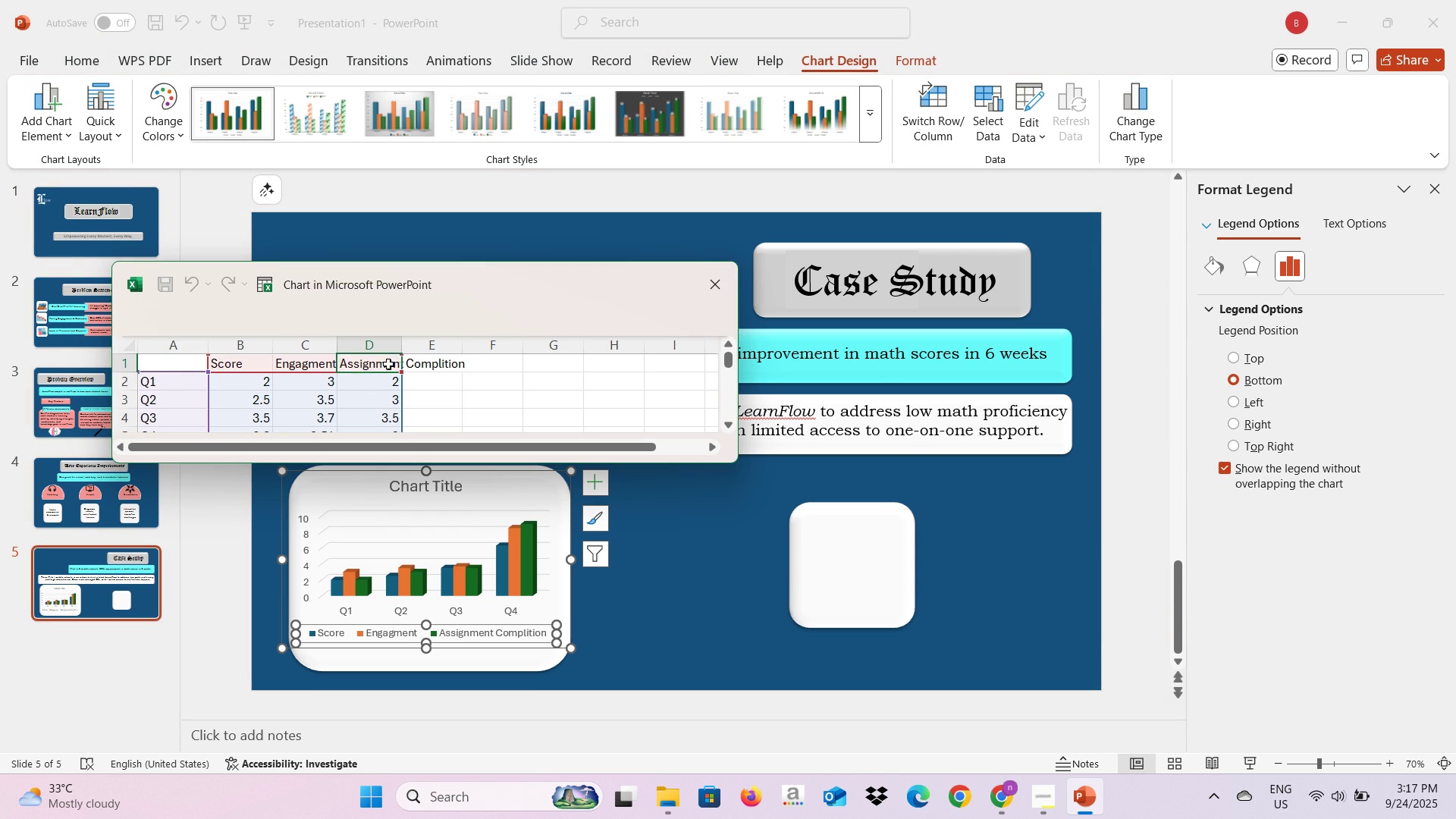 
double_click([388, 364])
 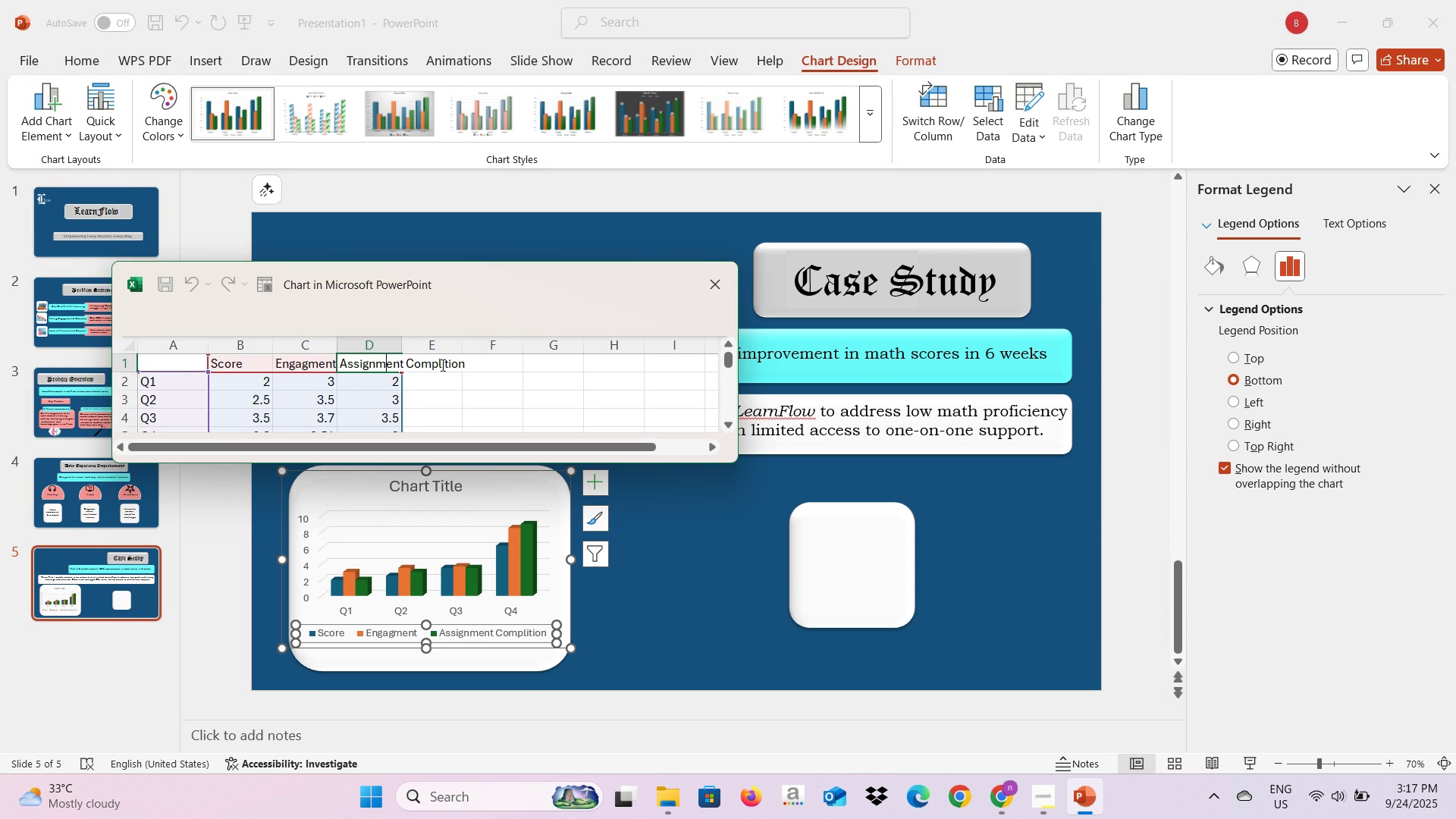 
left_click([441, 365])
 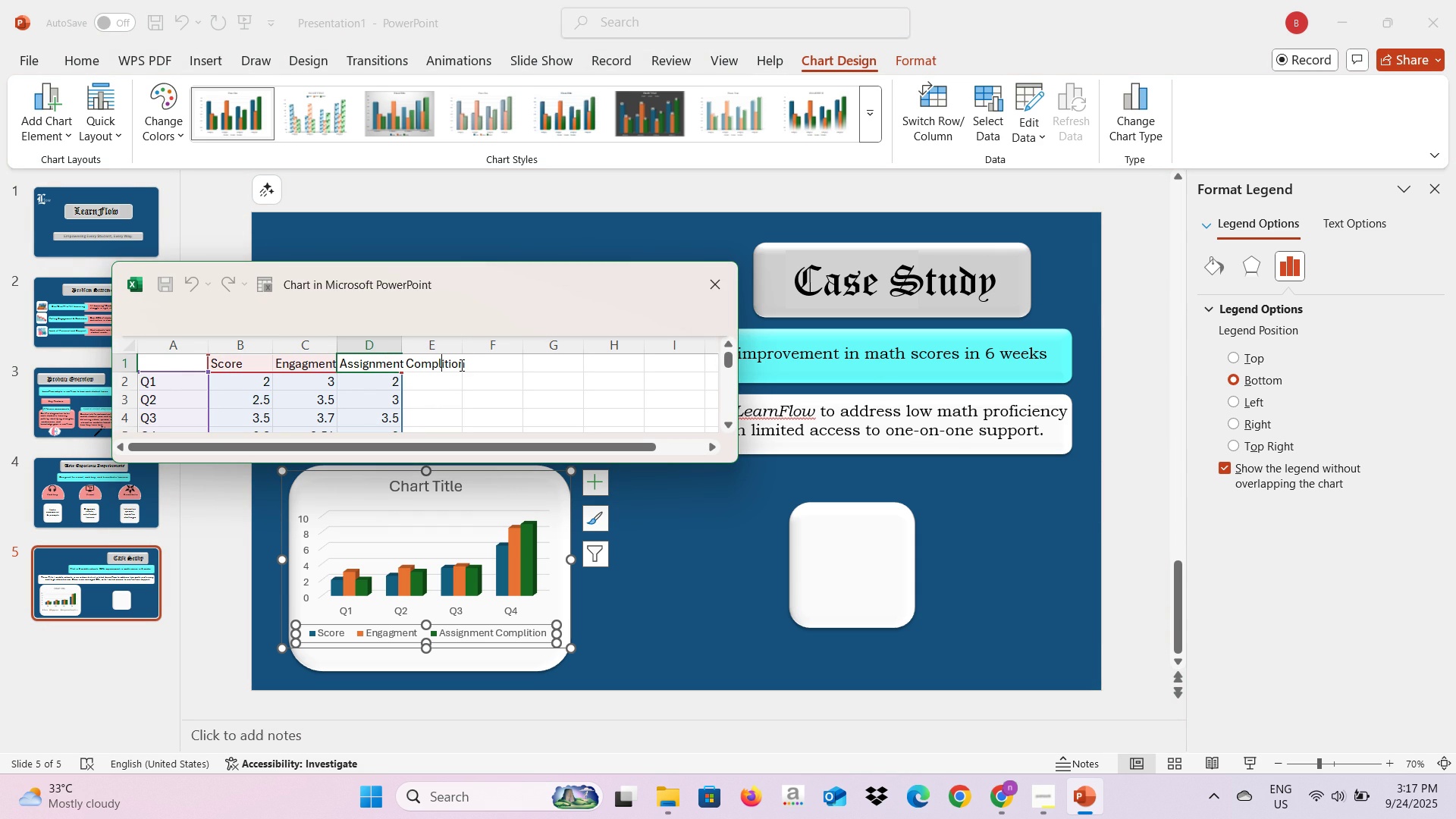 
key(ArrowRight)
 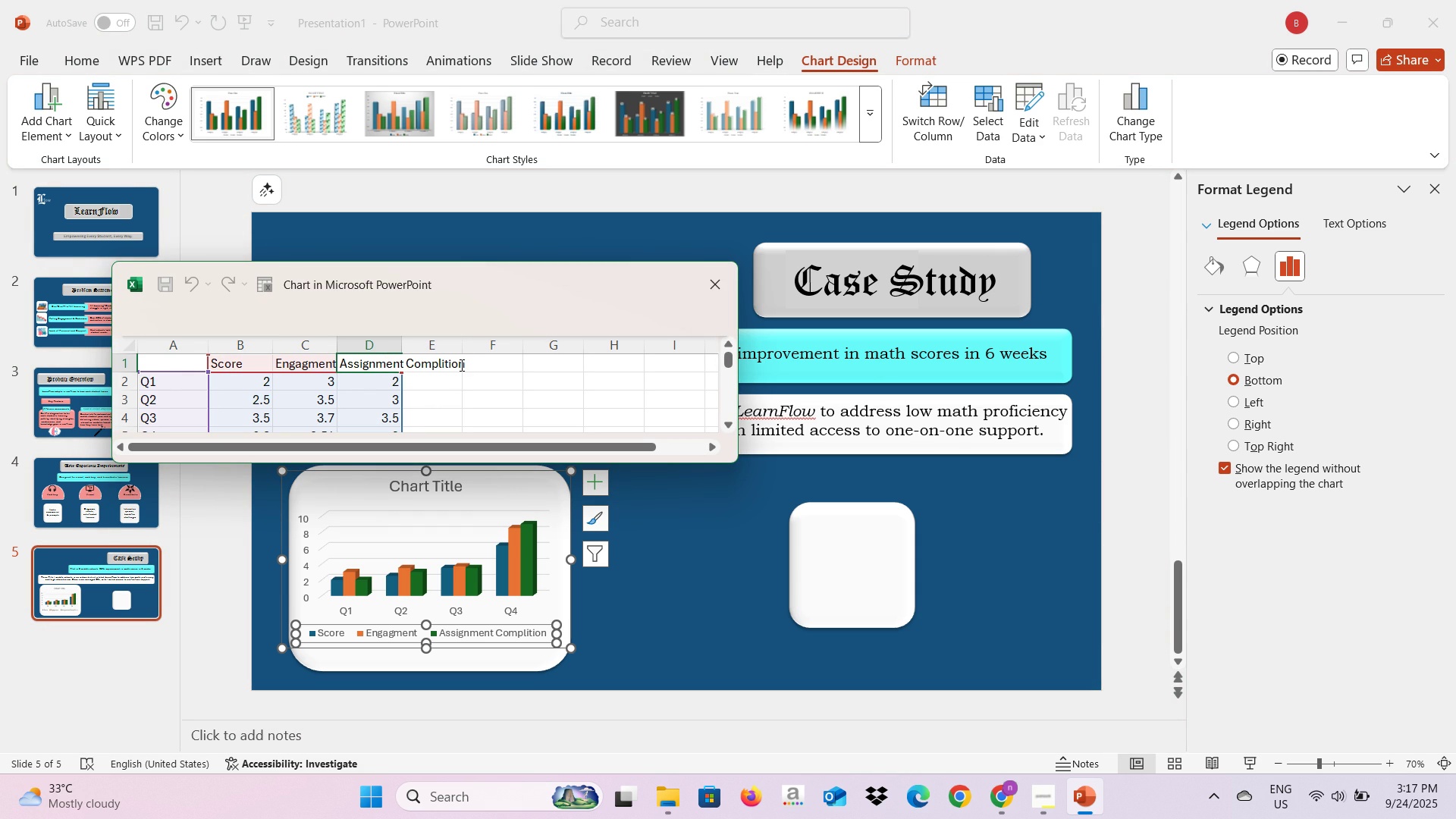 
key(ArrowRight)
 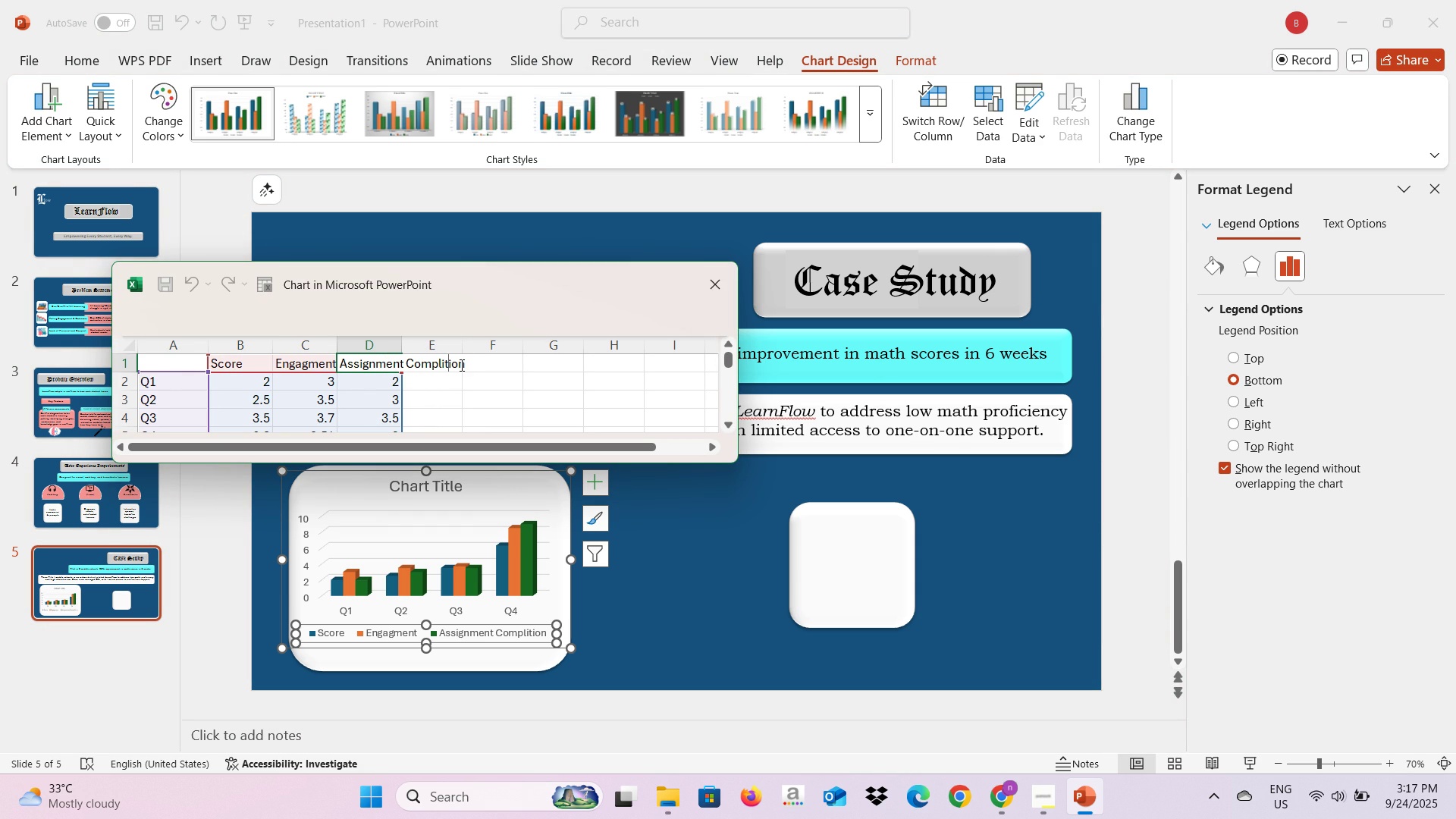 
key(ArrowLeft)
 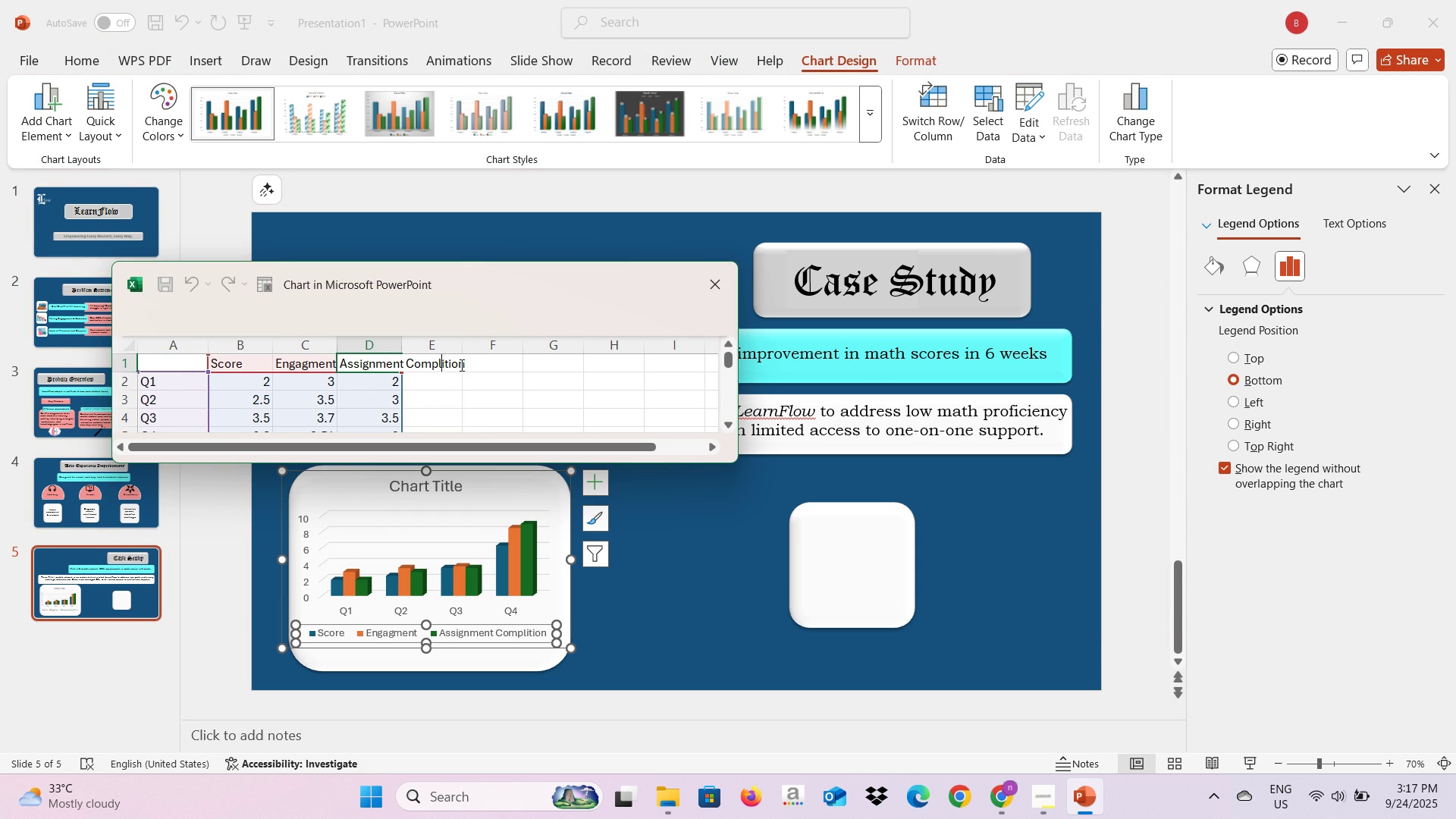 
key(Backspace)
 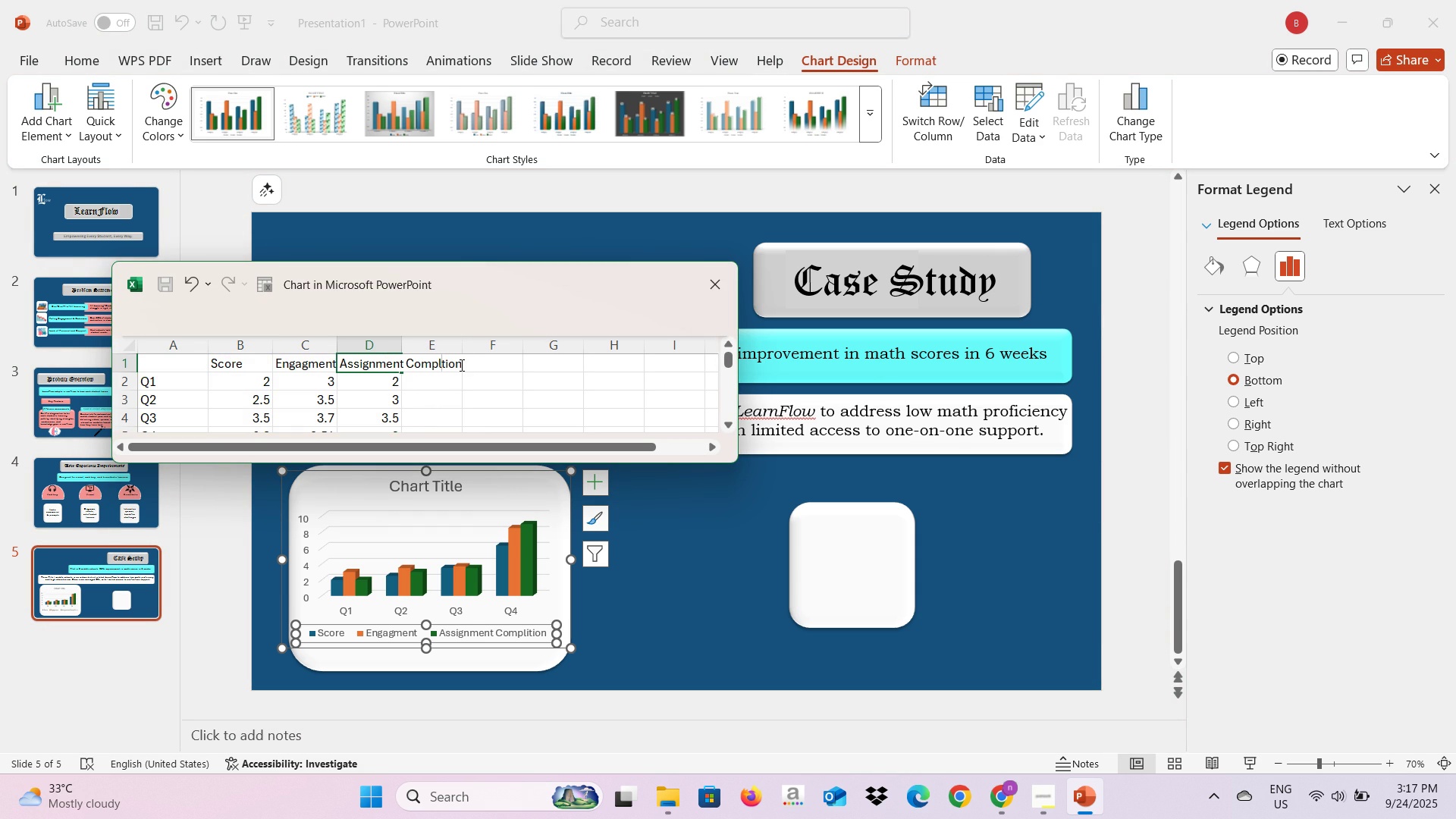 
key(E)
 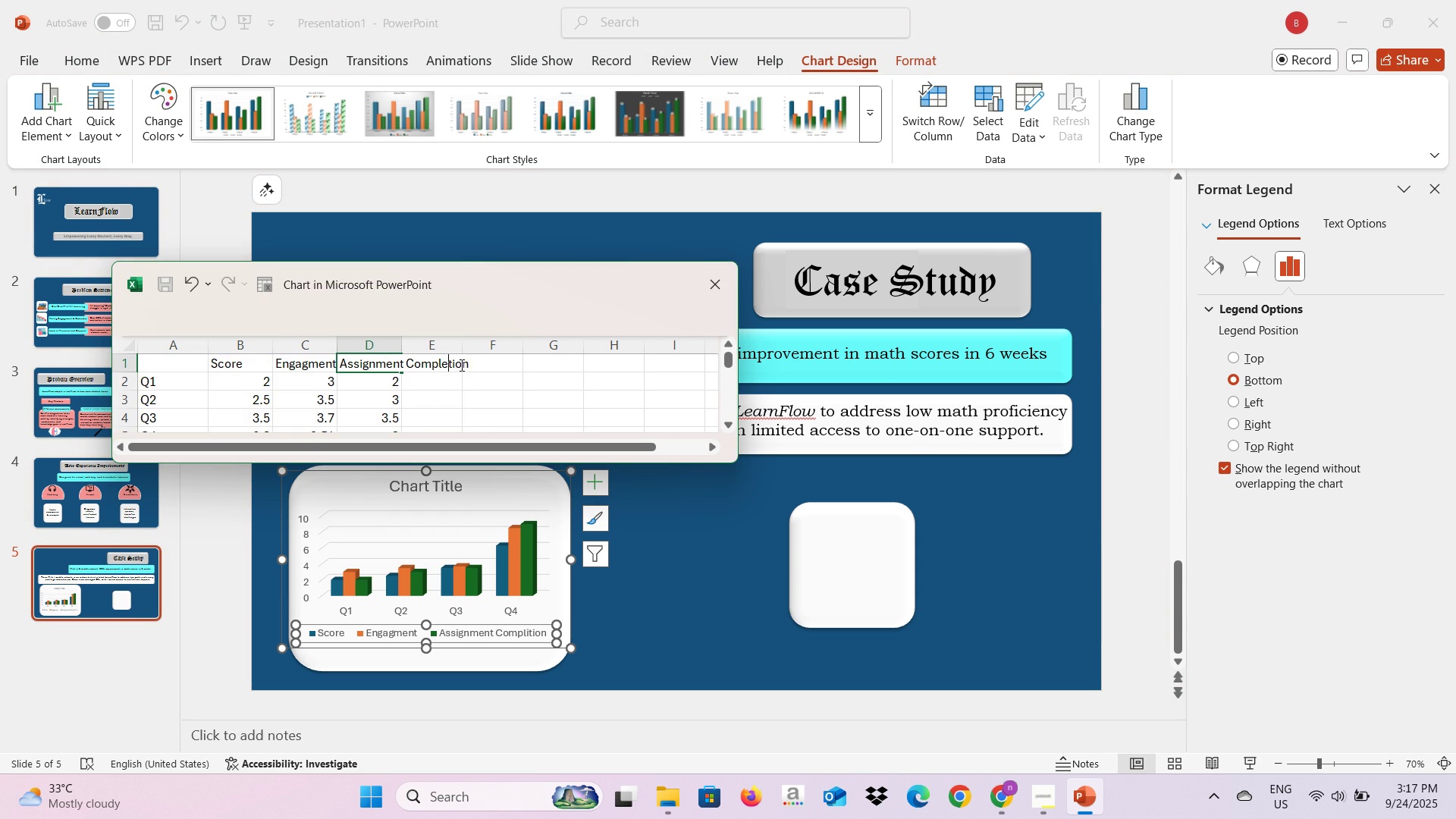 
key(Enter)
 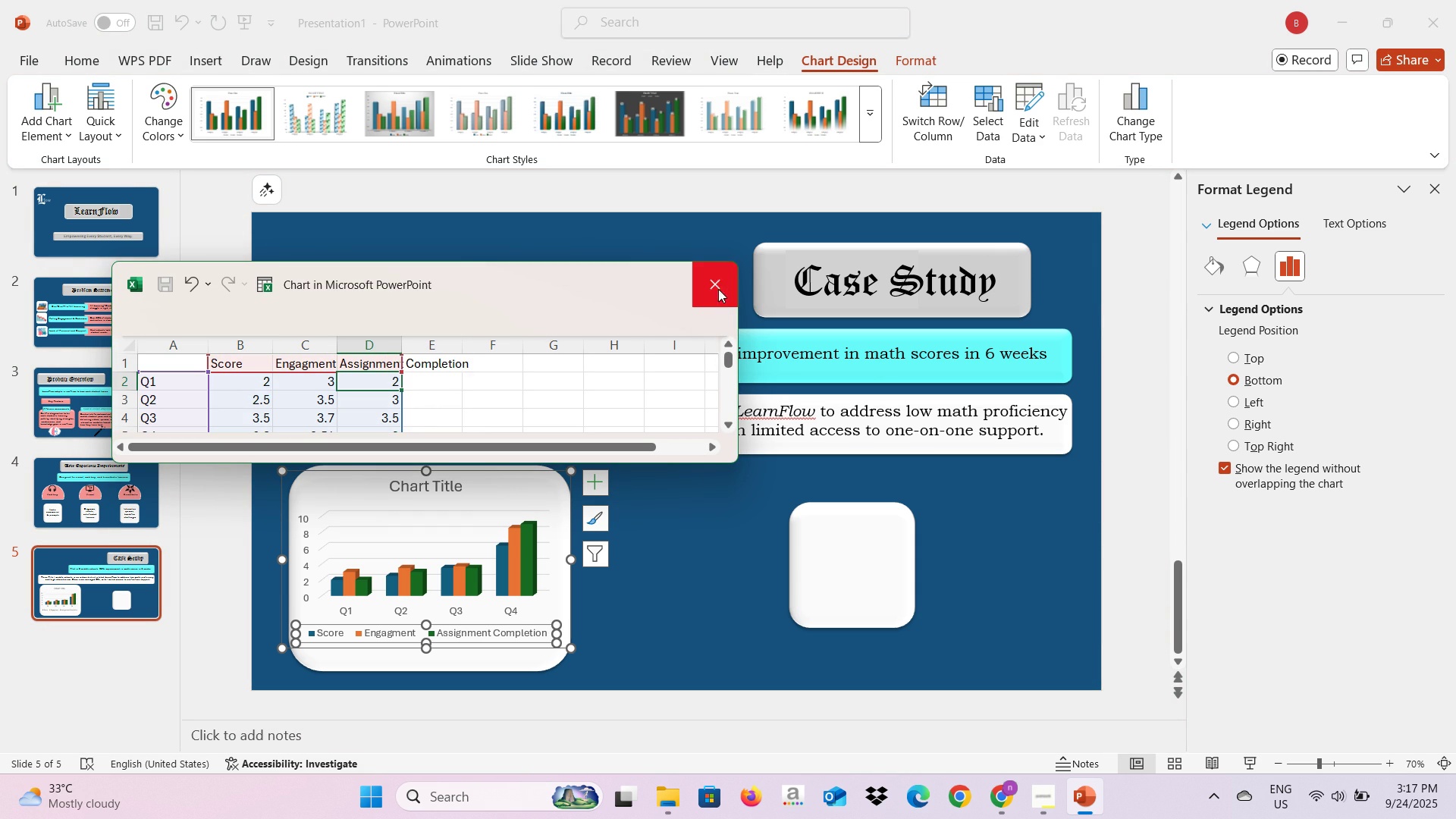 
left_click([717, 281])
 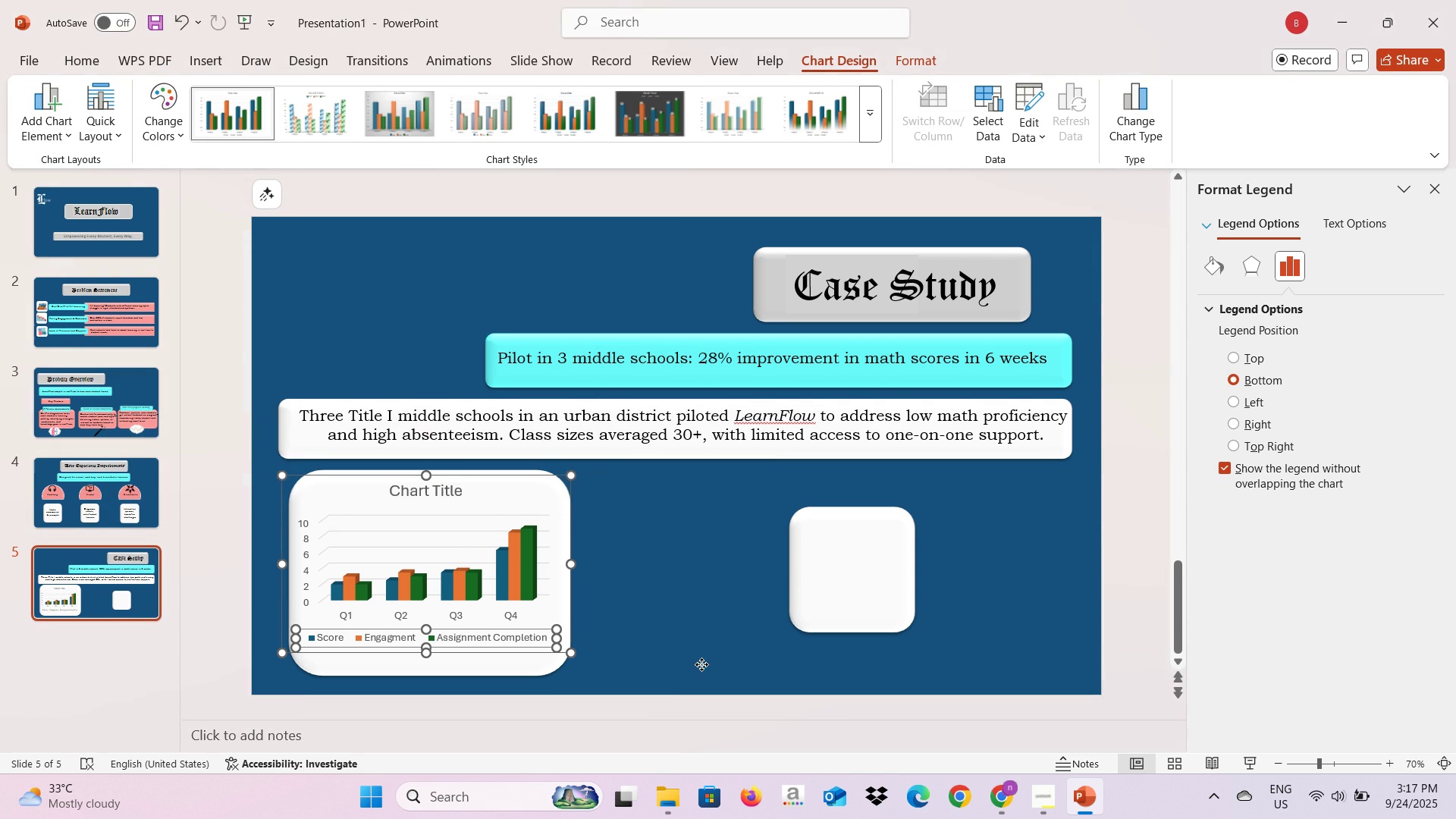 
left_click([701, 664])
 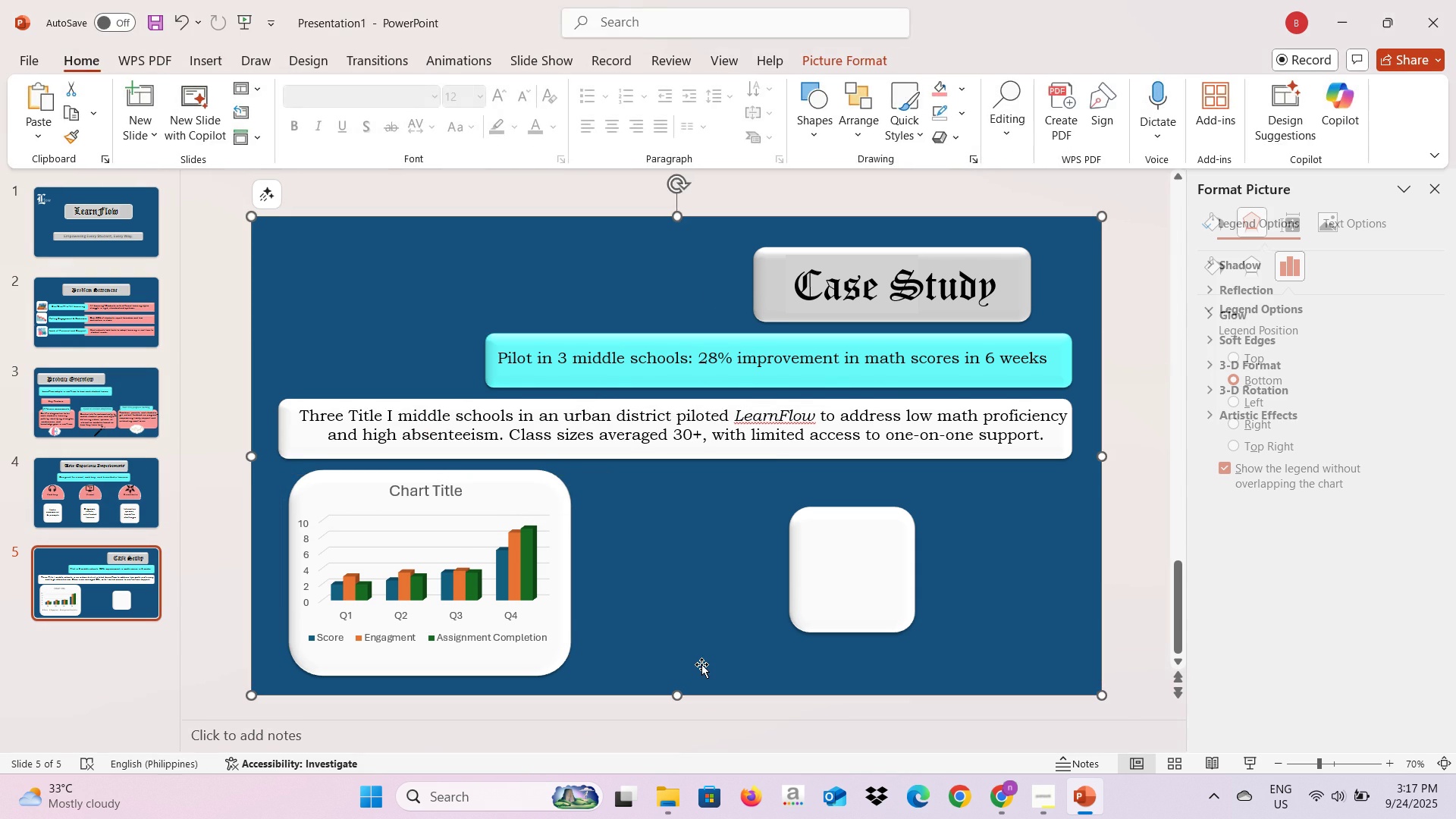 
key(Alt+AltLeft)
 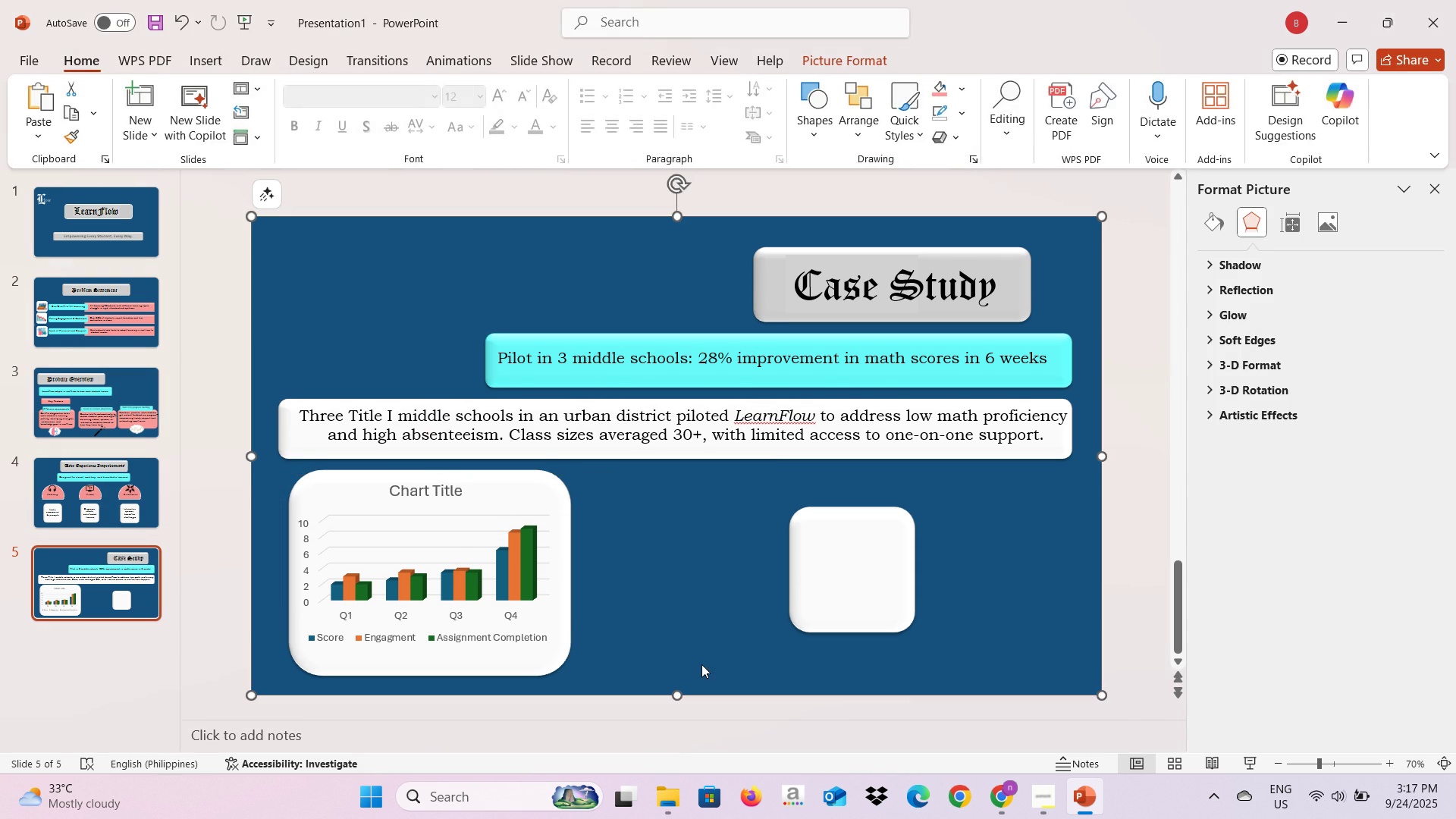 
key(Alt+Tab)
 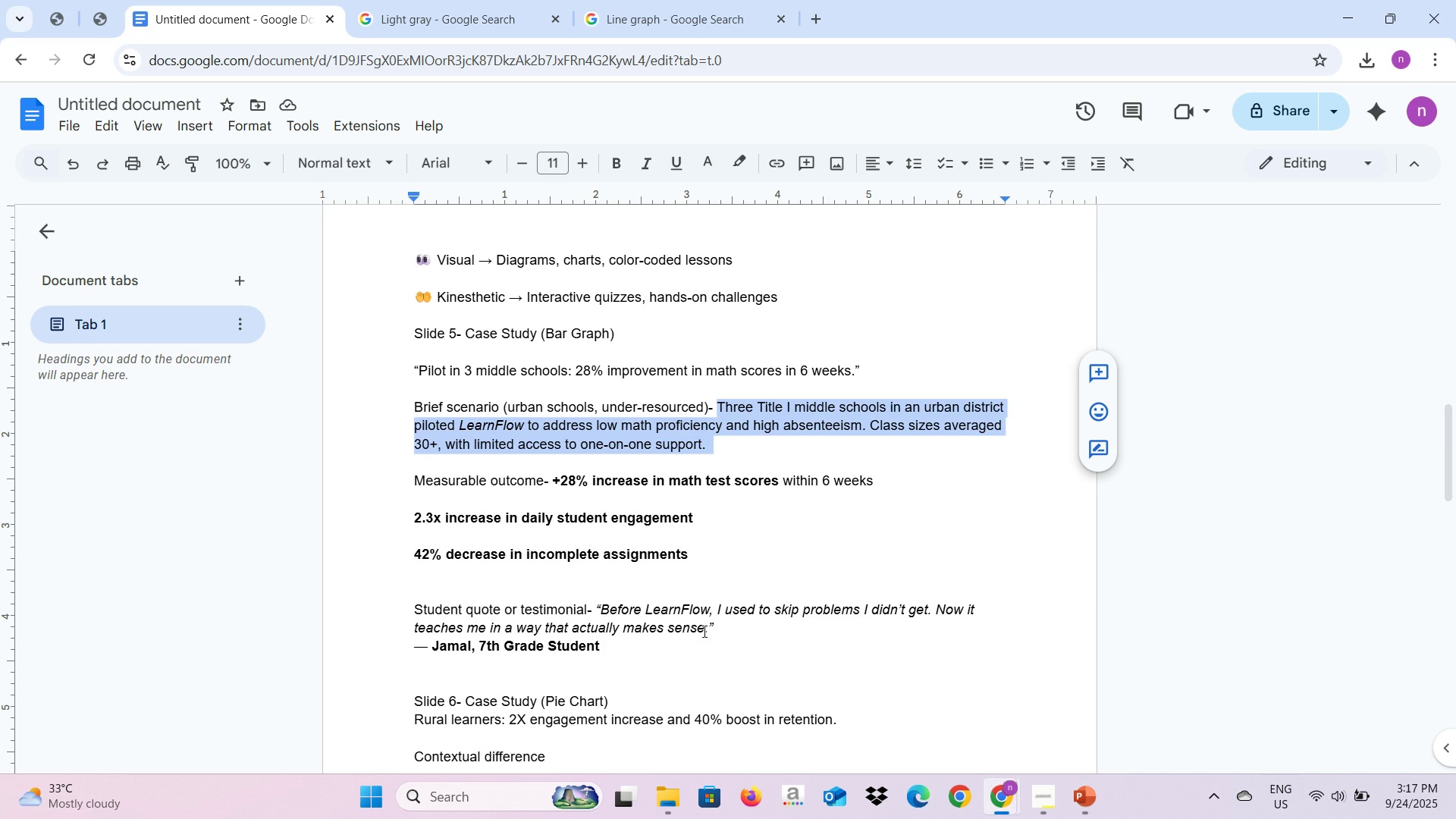 
key(Alt+AltLeft)
 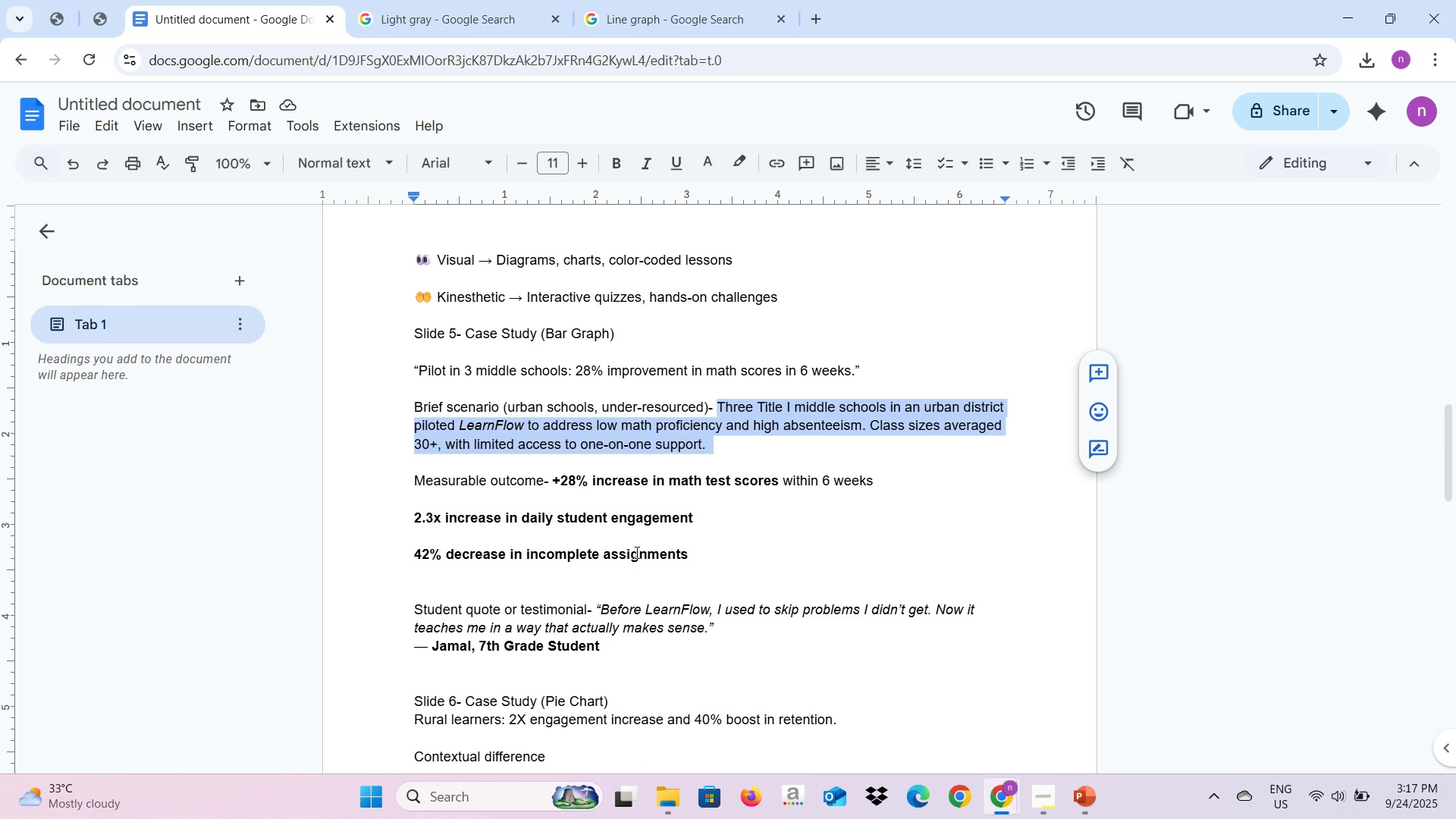 
key(Alt+Tab)